 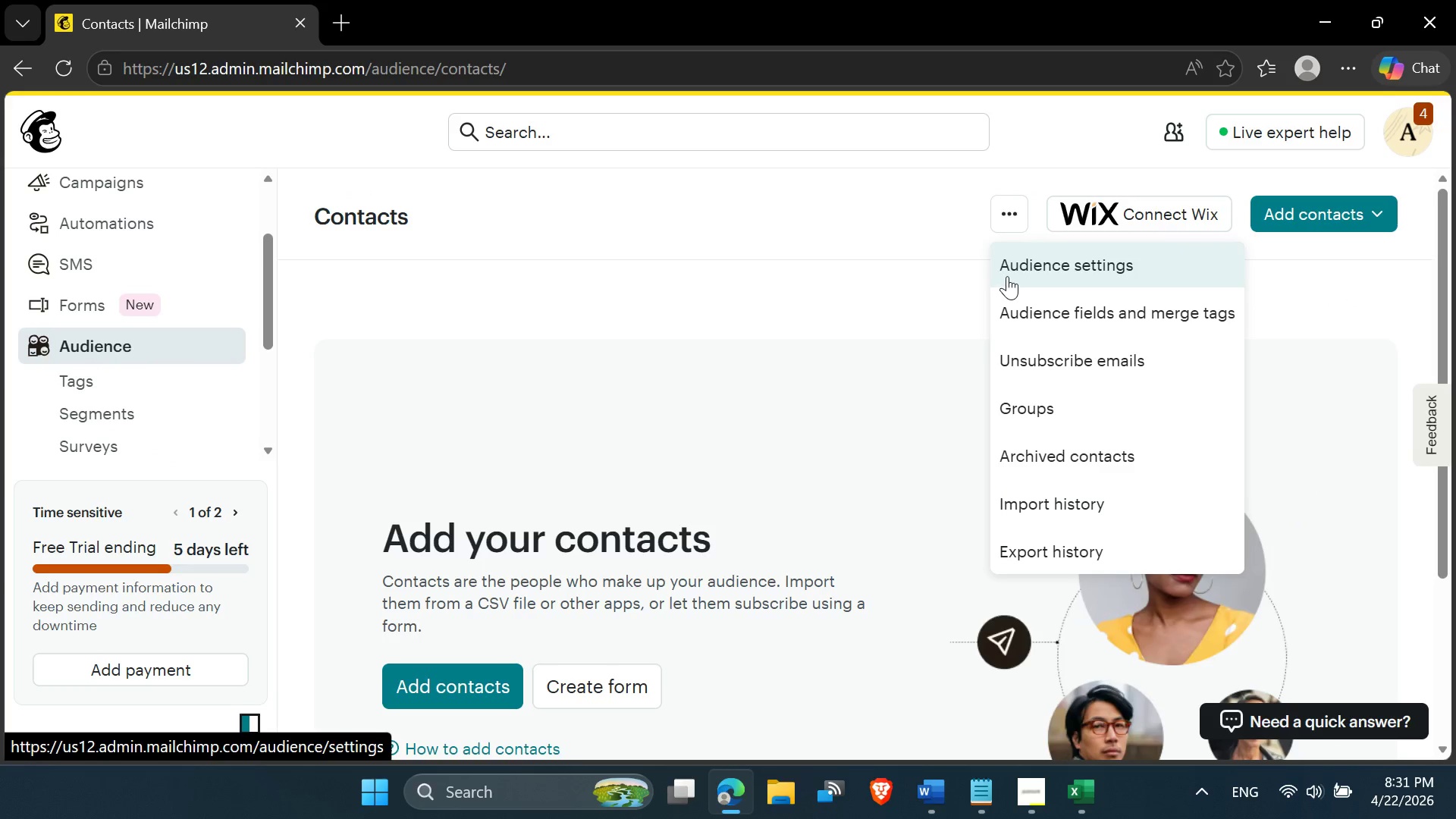 
scroll: coordinate [841, 397], scroll_direction: up, amount: 1.0
 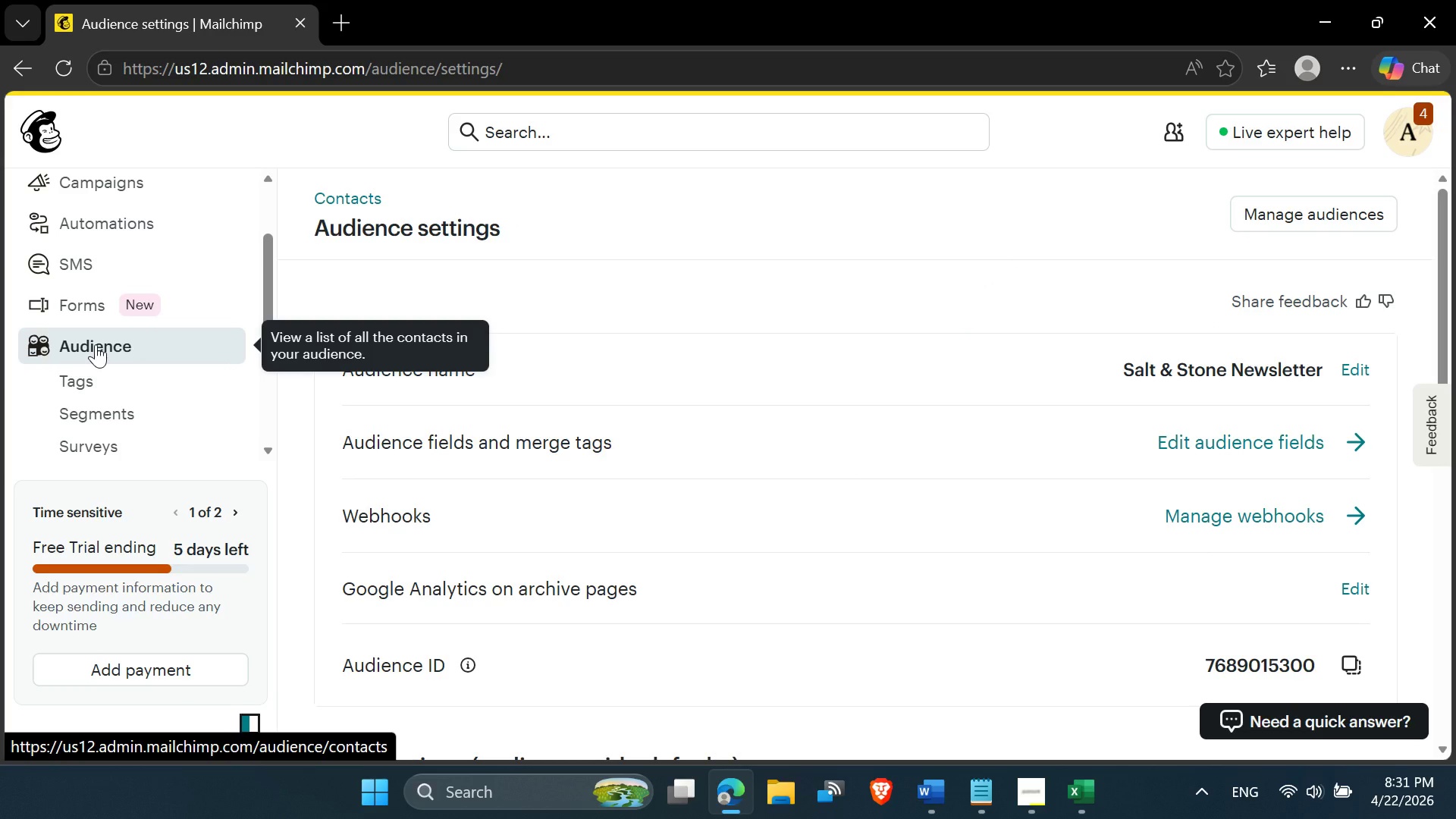 
left_click([96, 344])
 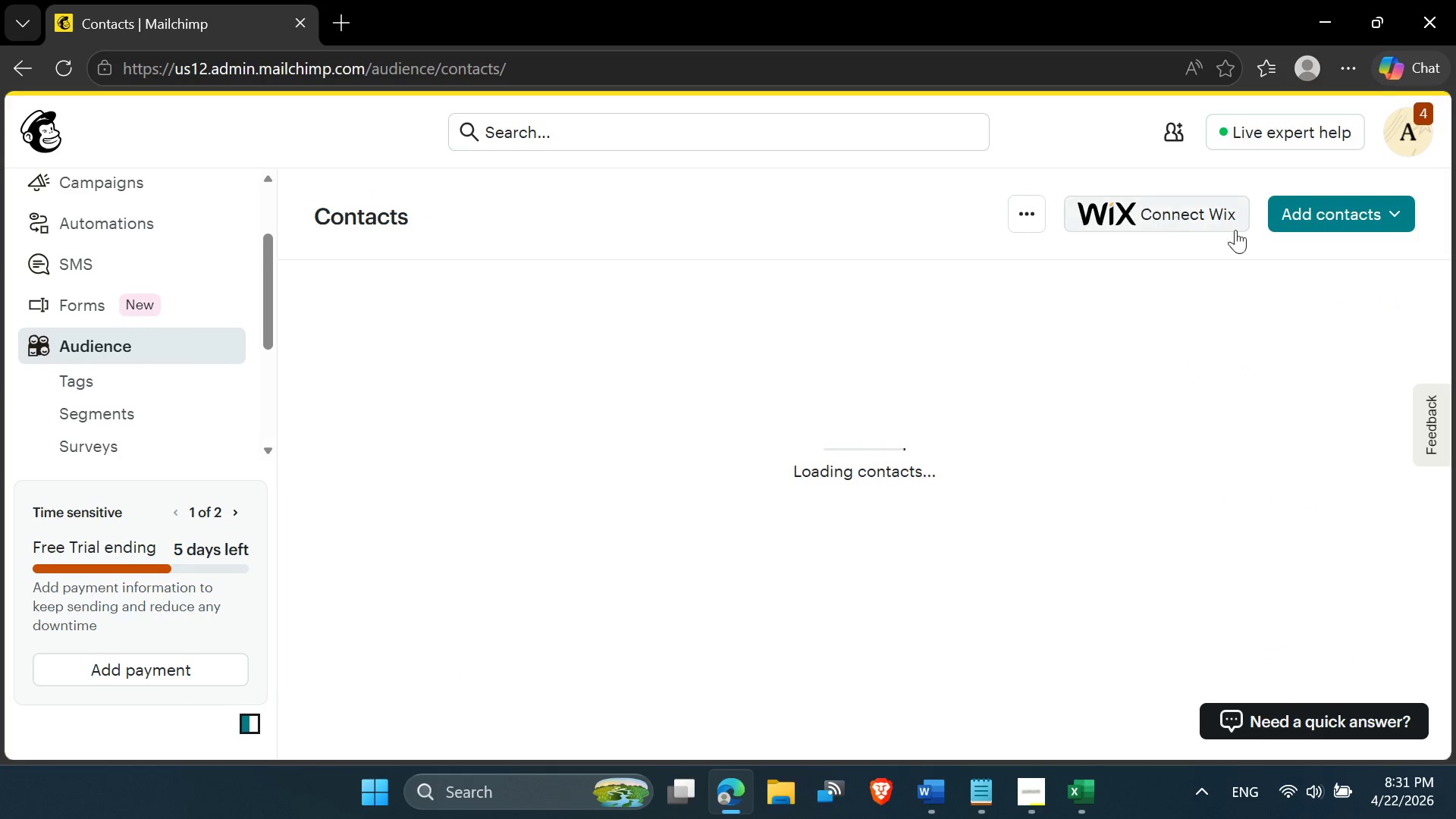 
left_click([1023, 209])
 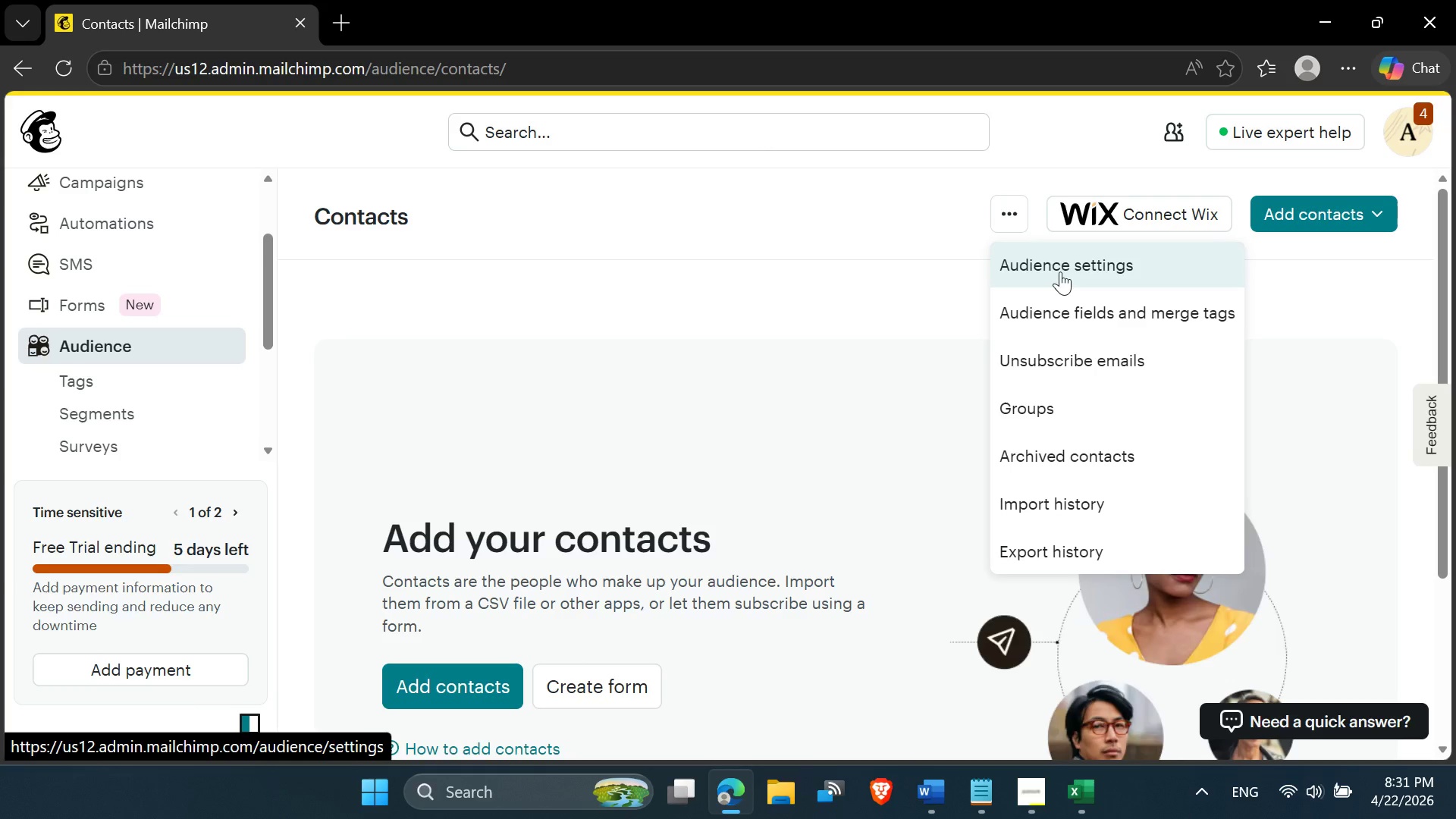 
left_click([1059, 310])
 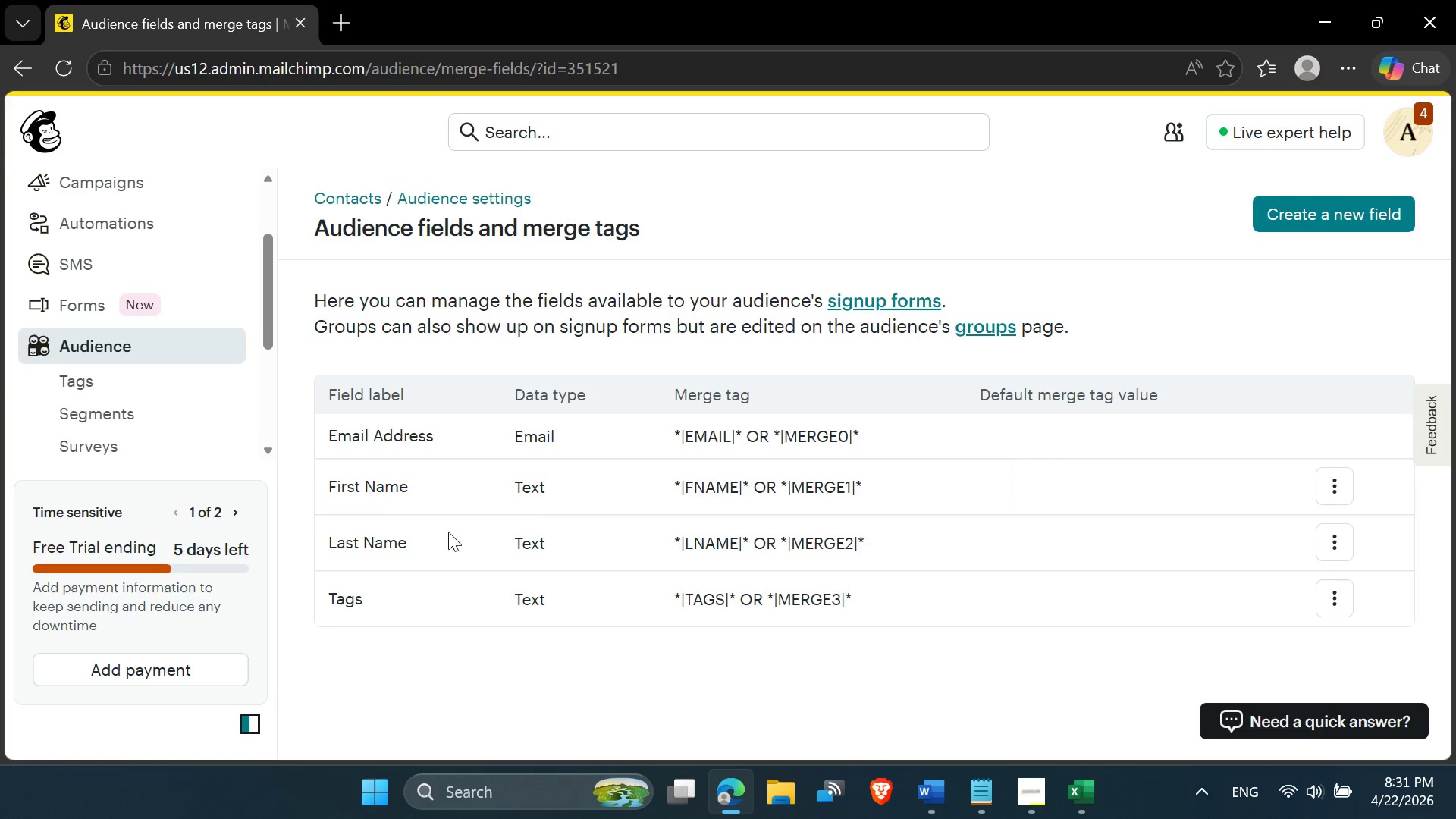 
left_click([412, 543])
 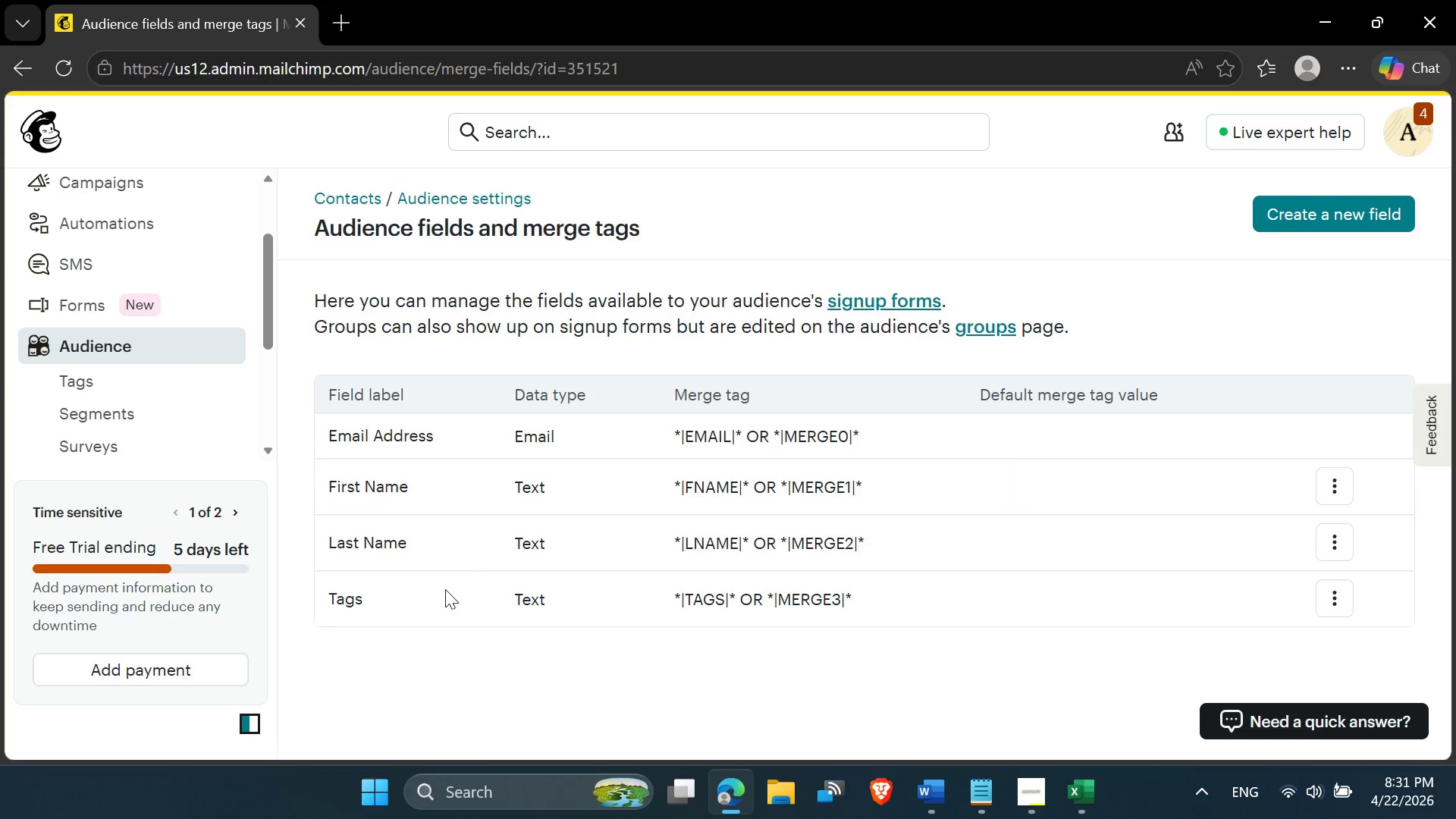 
left_click([444, 589])
 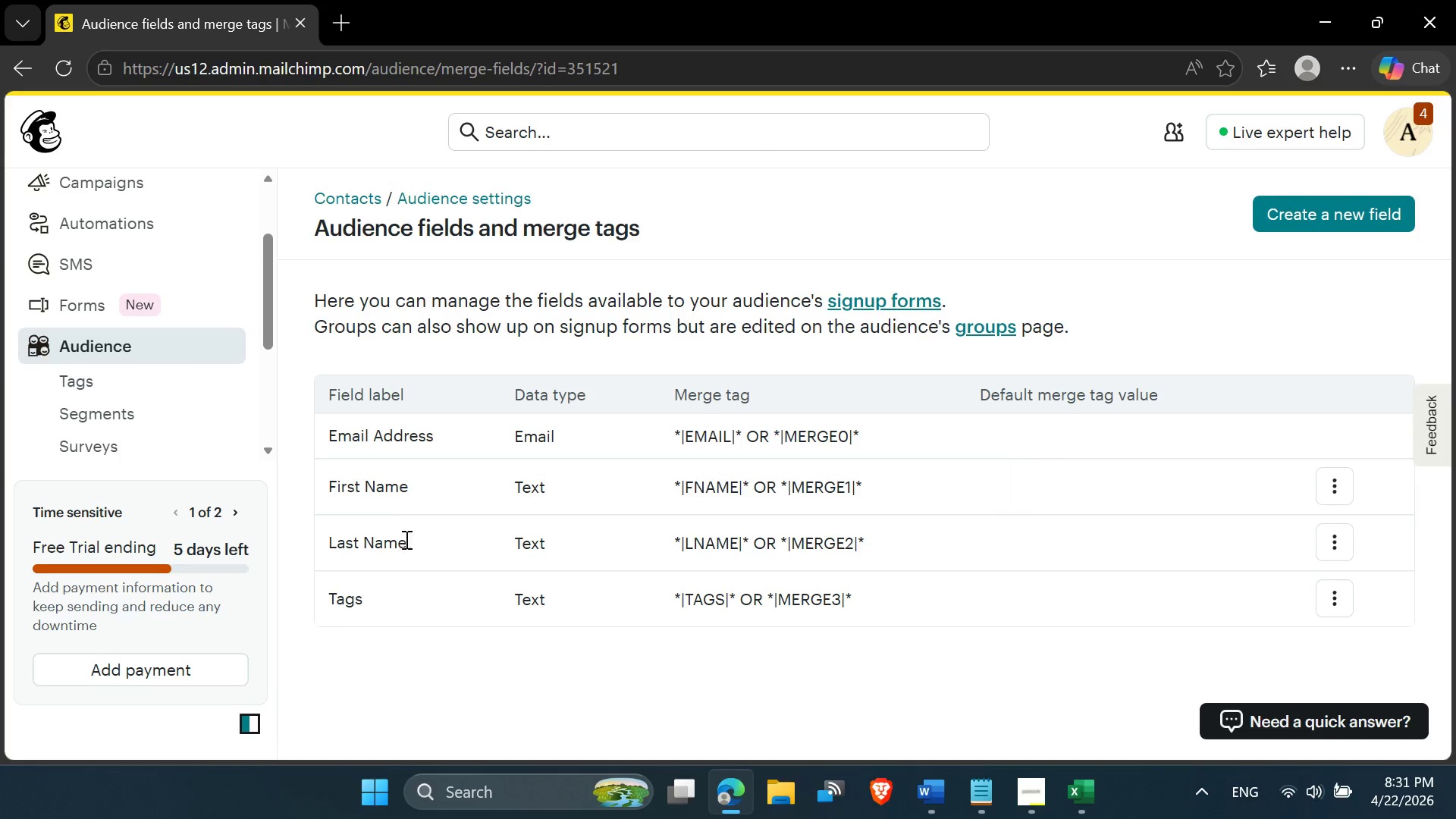 
left_click_drag(start_coordinate=[416, 541], to_coordinate=[329, 542])
 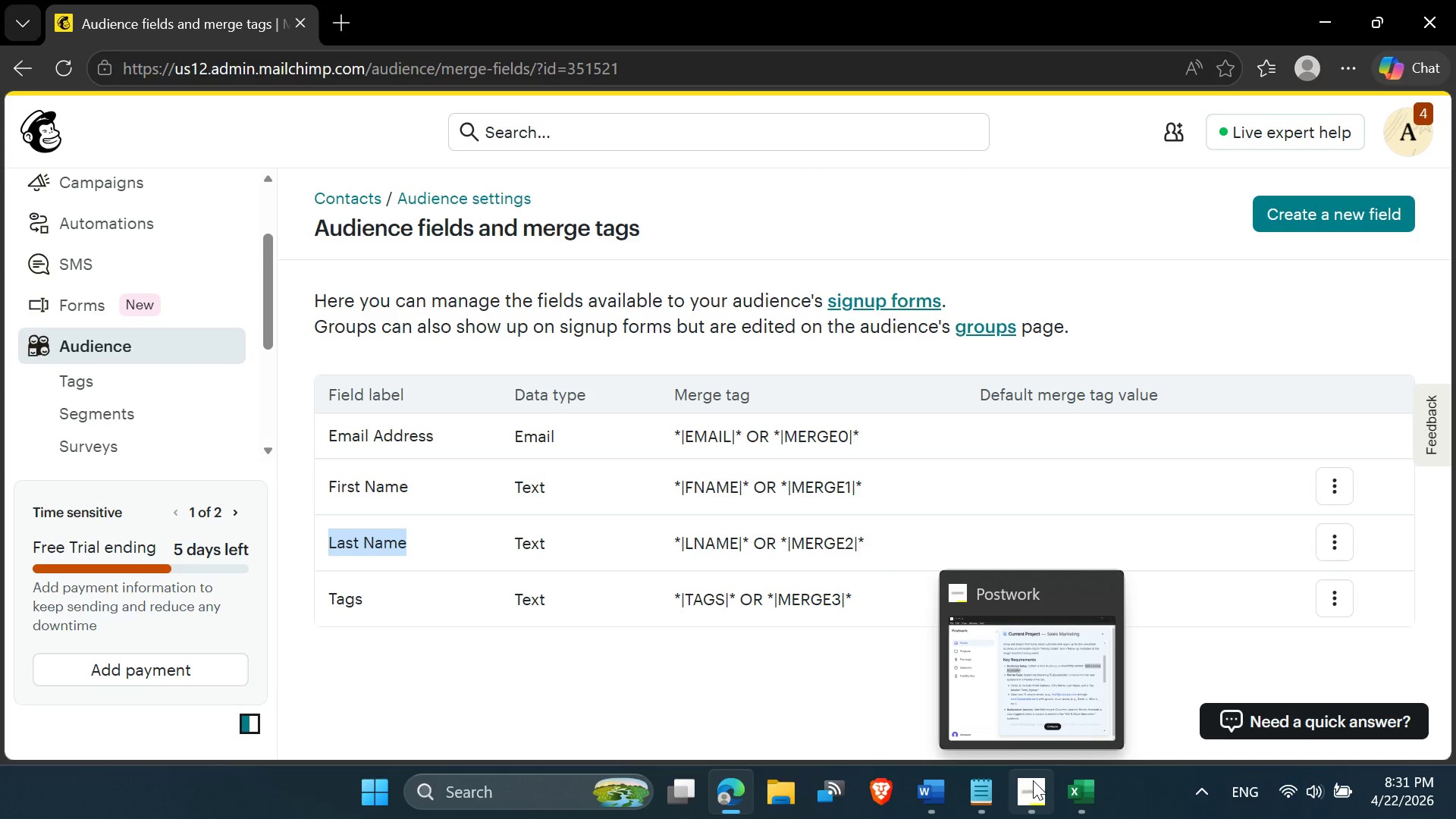 
left_click([1021, 684])